 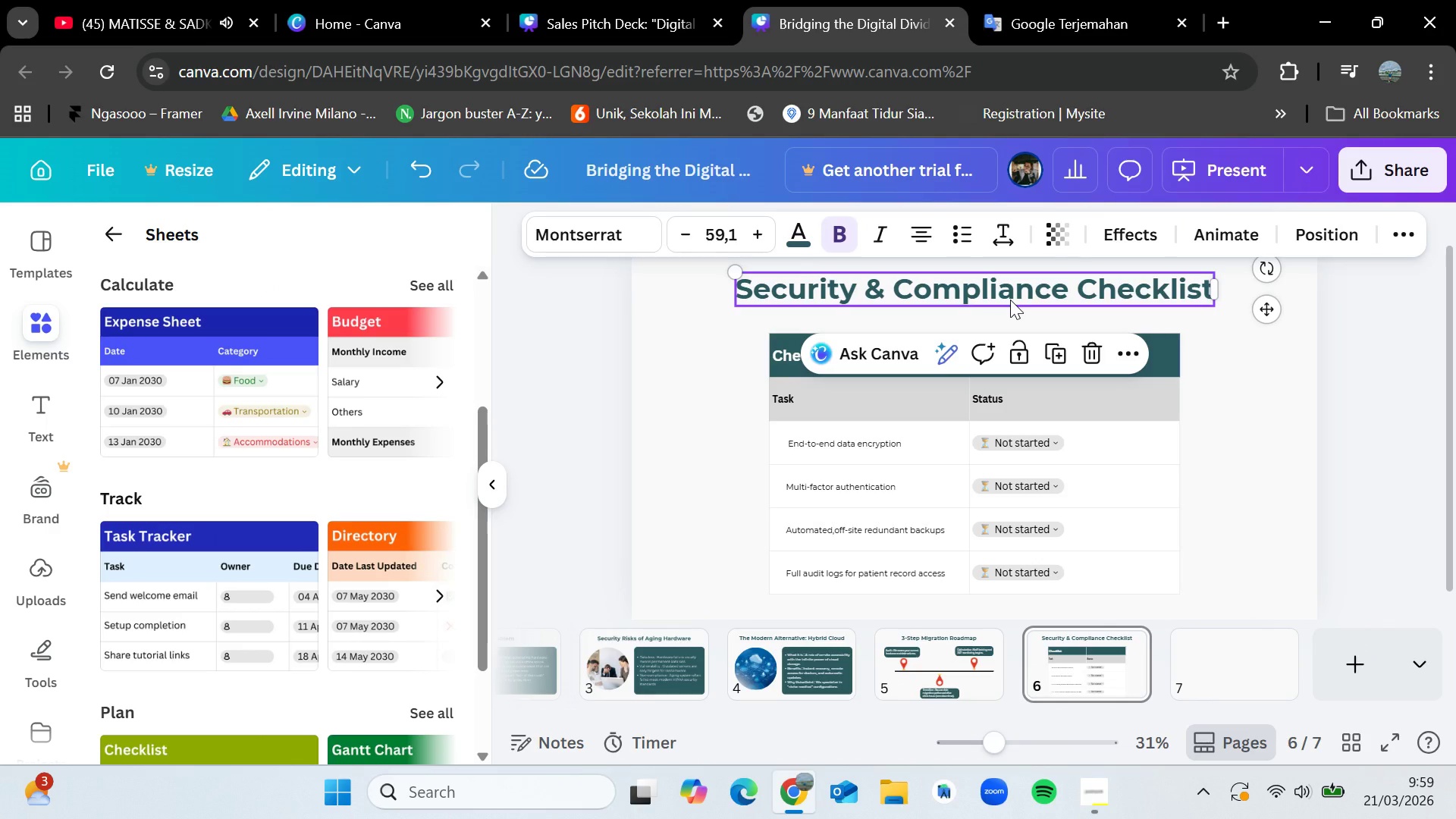 
key(Control+C)
 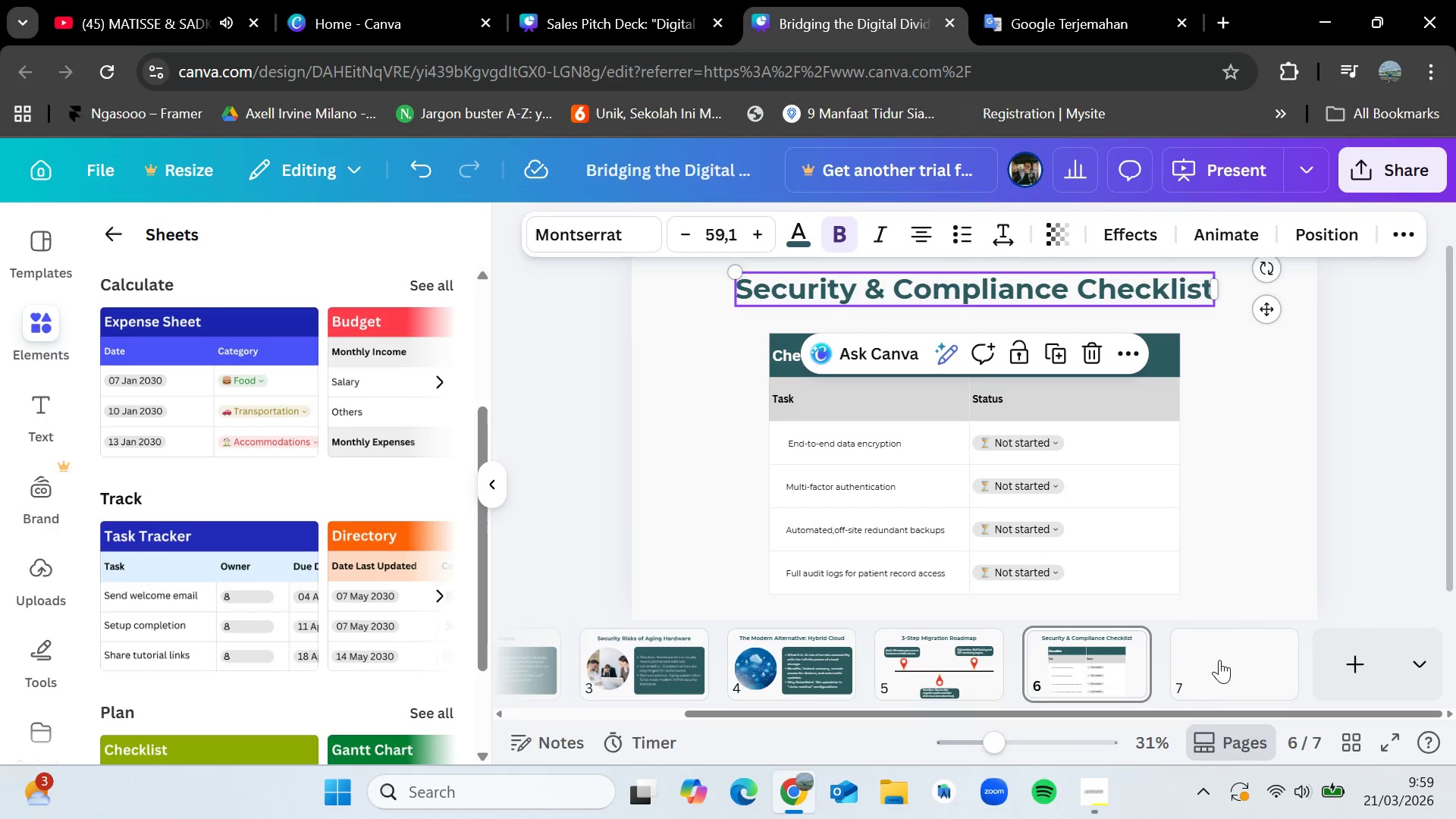 
left_click([1222, 660])
 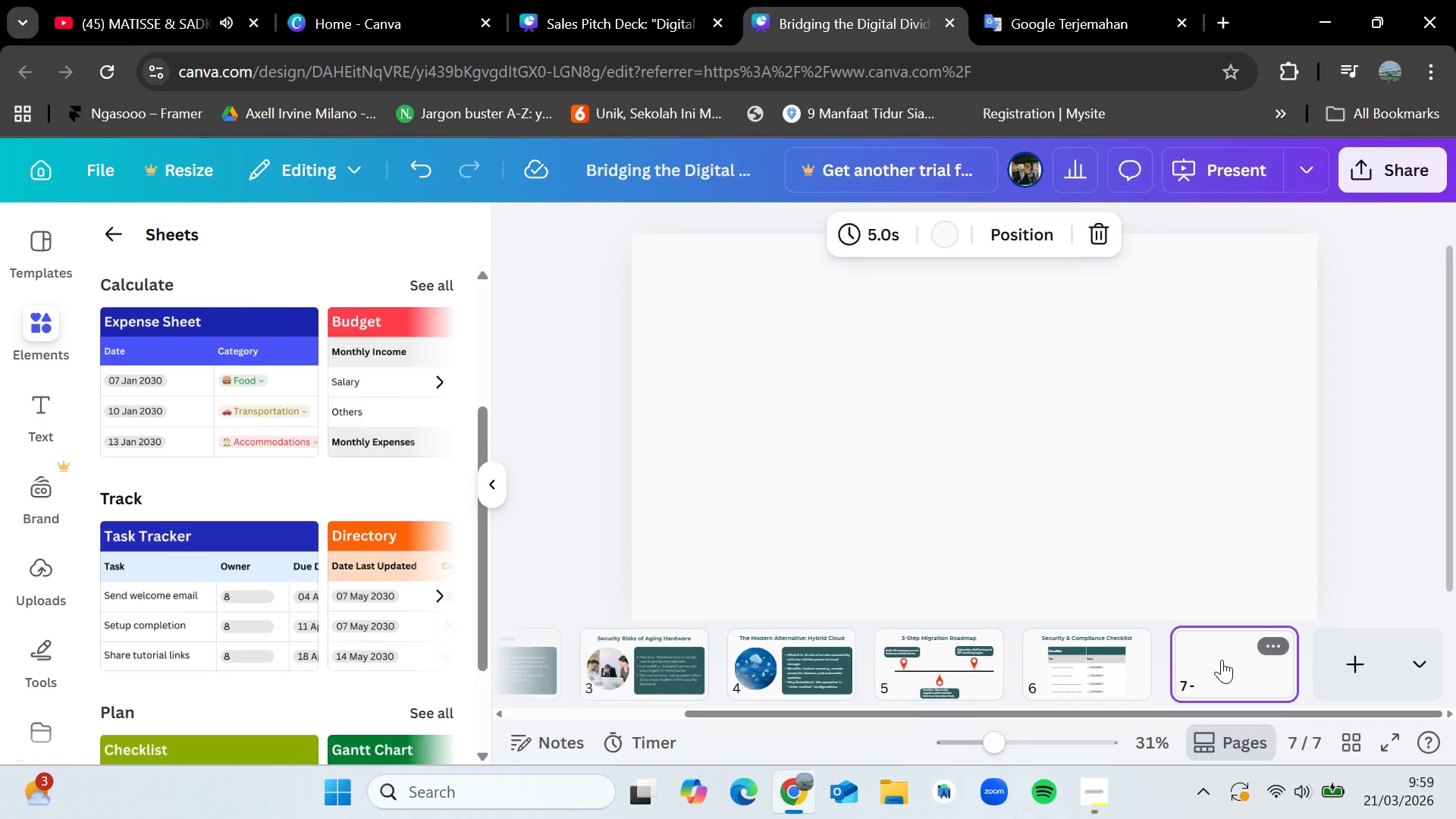 
key(Control+V)
 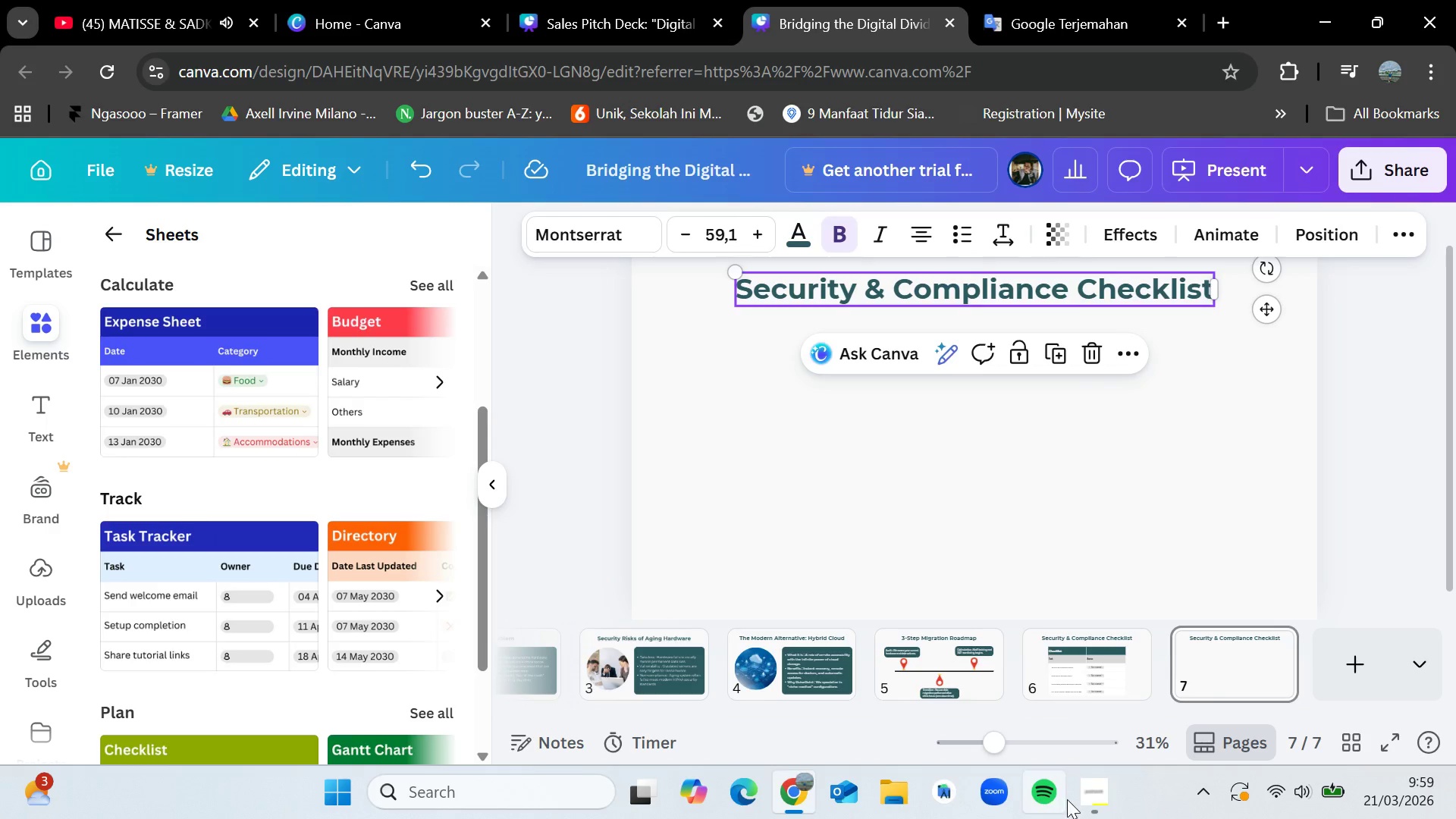 
left_click([1084, 789])